 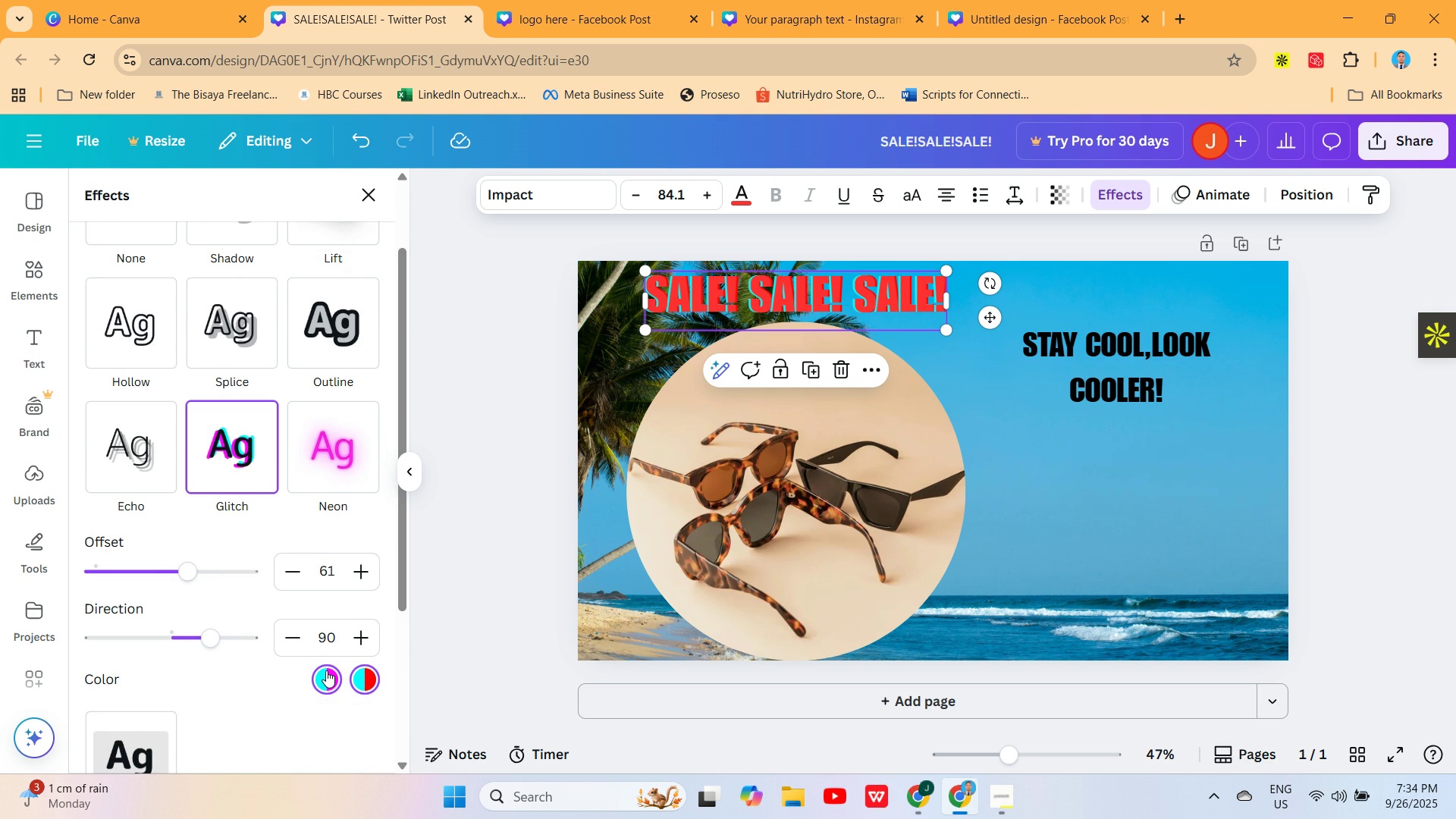 
left_click([1107, 388])
 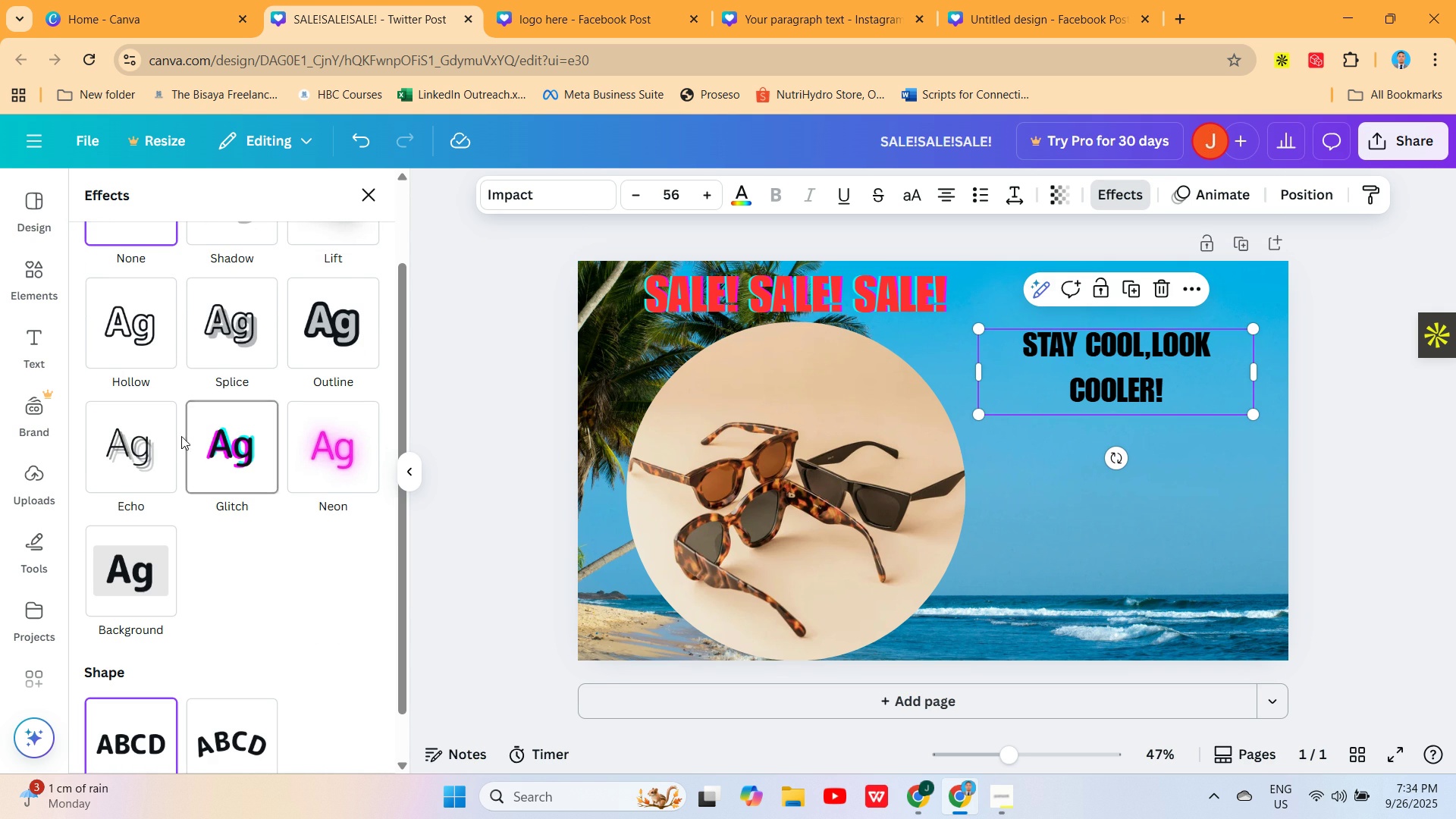 
left_click([310, 460])
 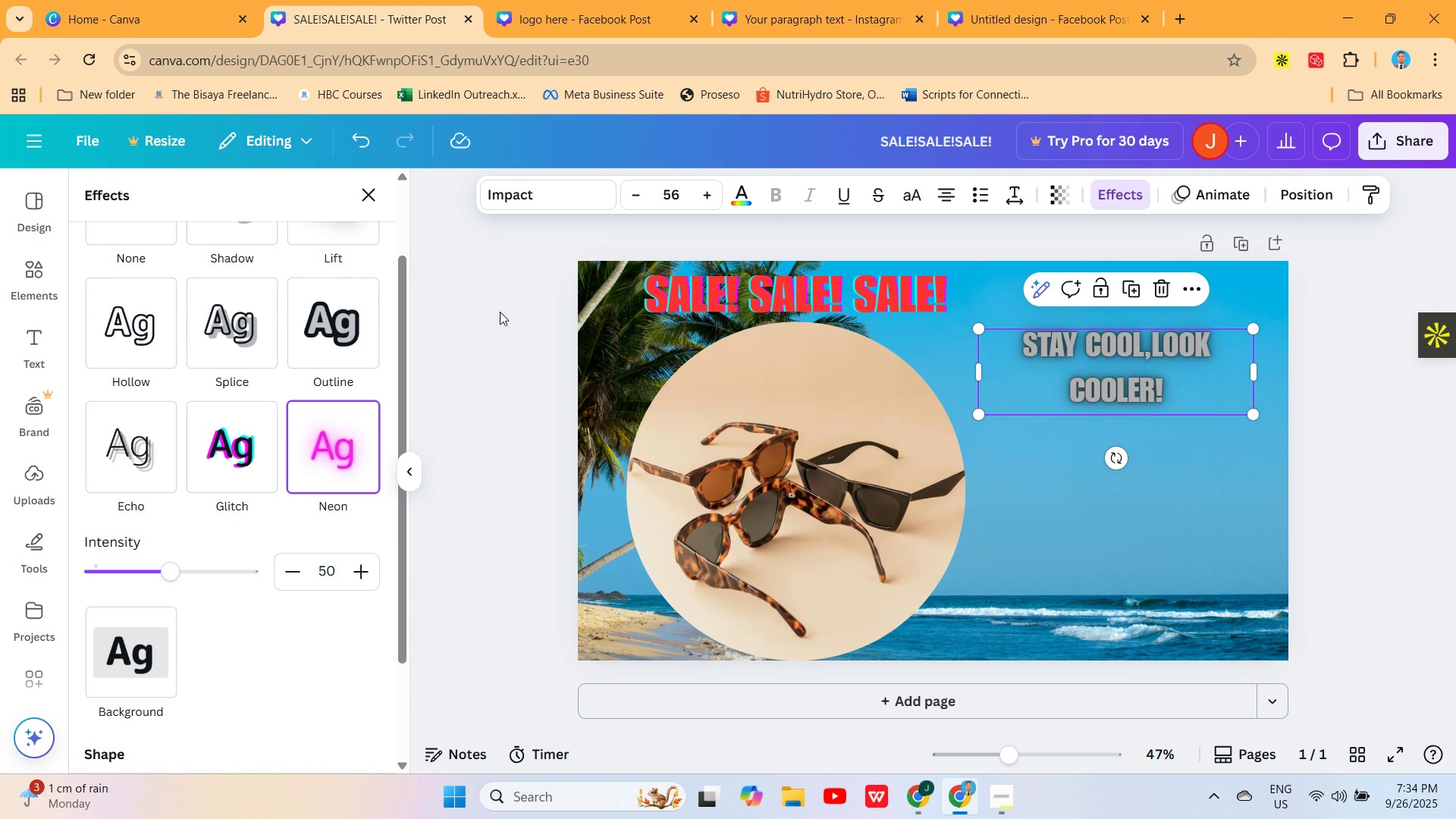 
left_click([736, 194])
 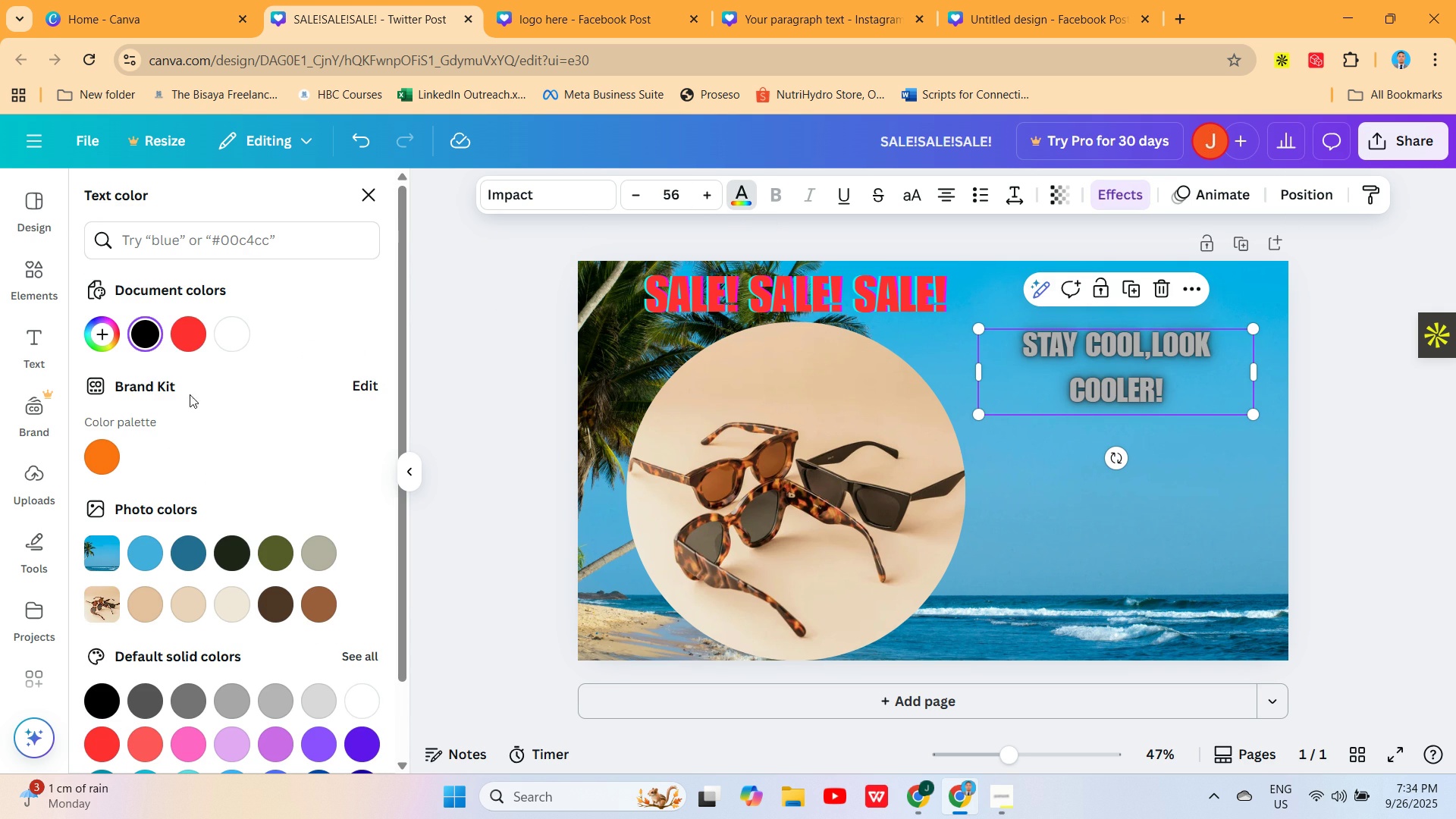 
left_click([171, 334])
 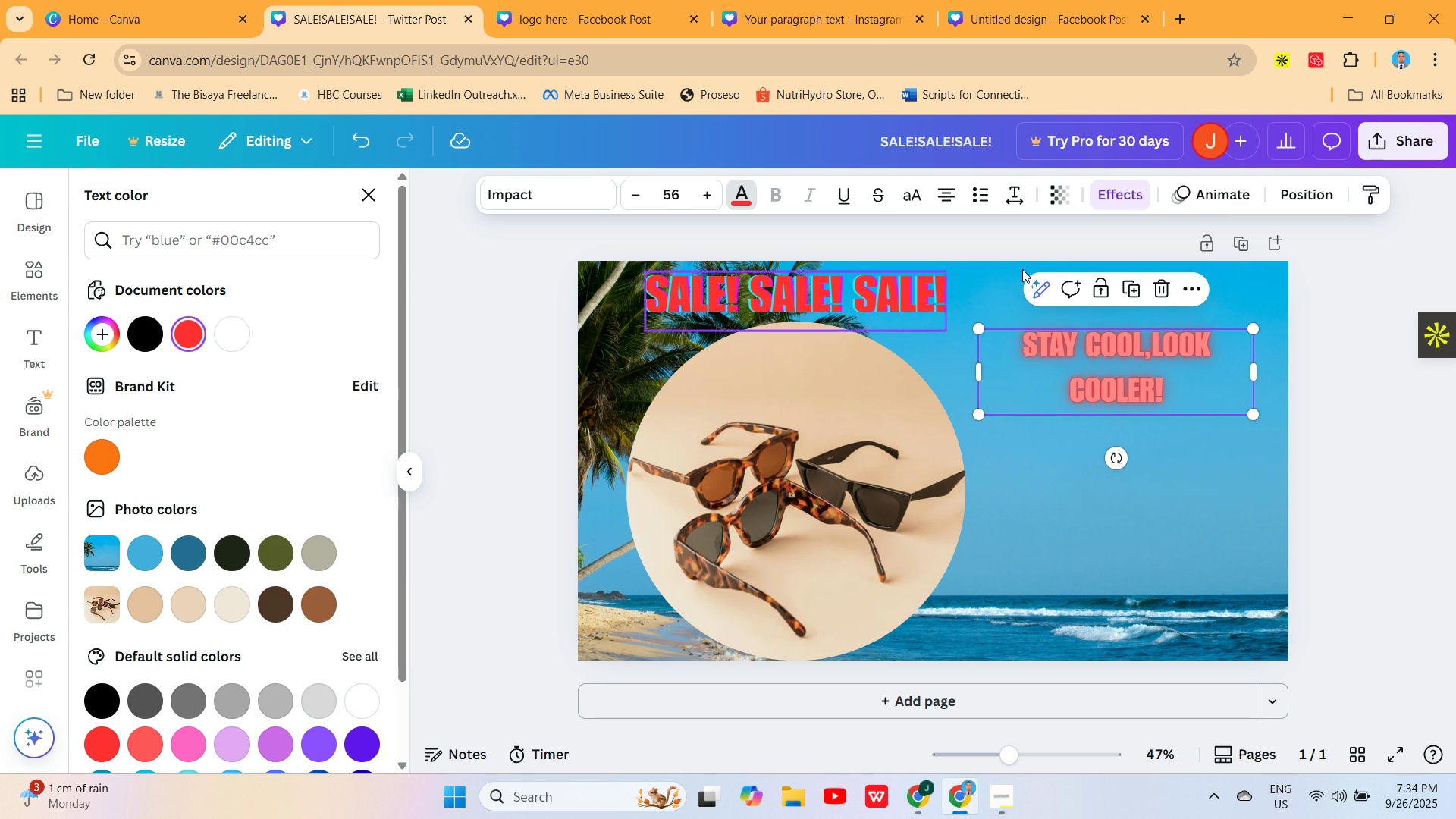 
left_click([1125, 201])